 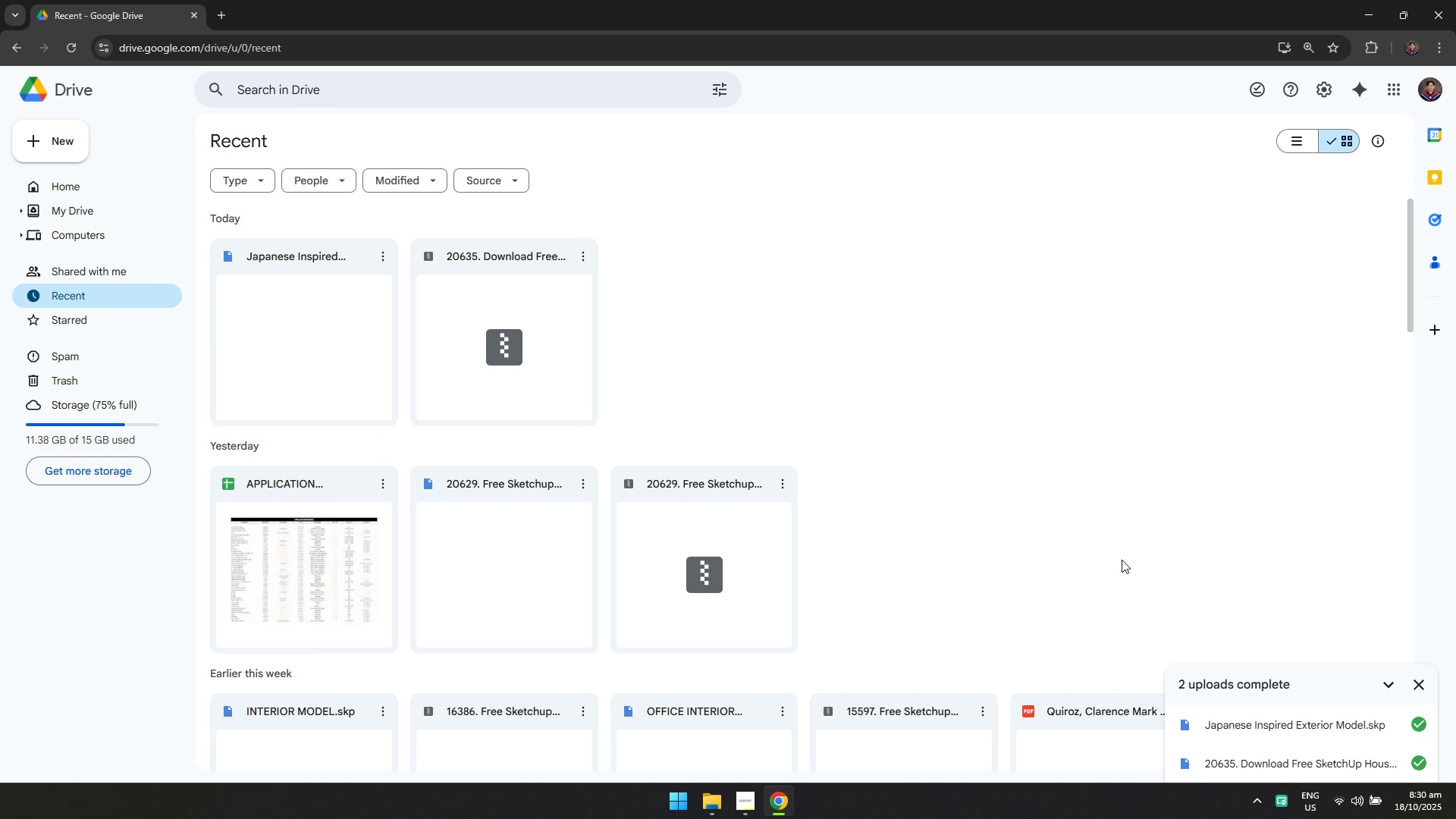 
key(Alt+Tab)
 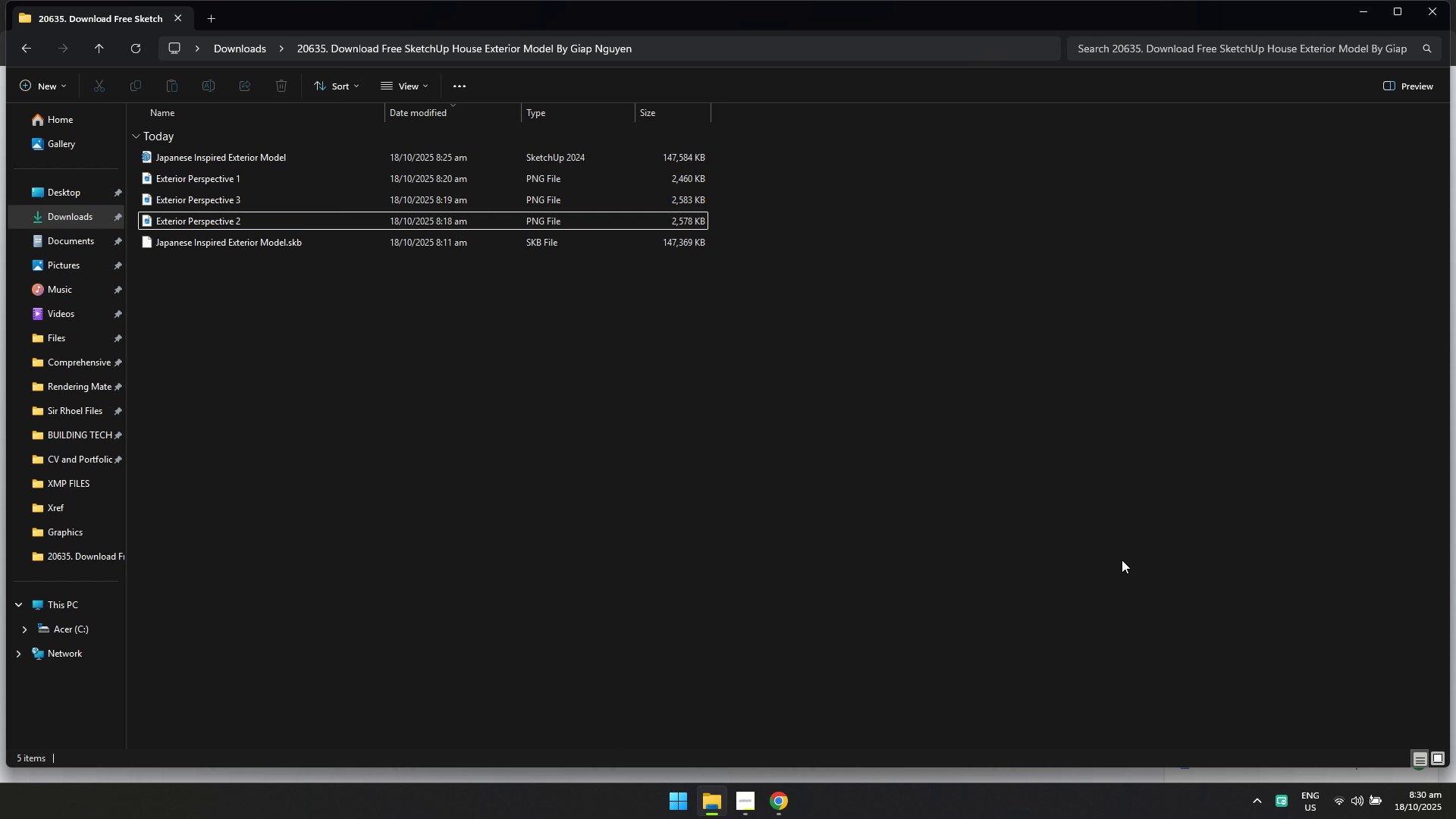 
key(Alt+AltLeft)
 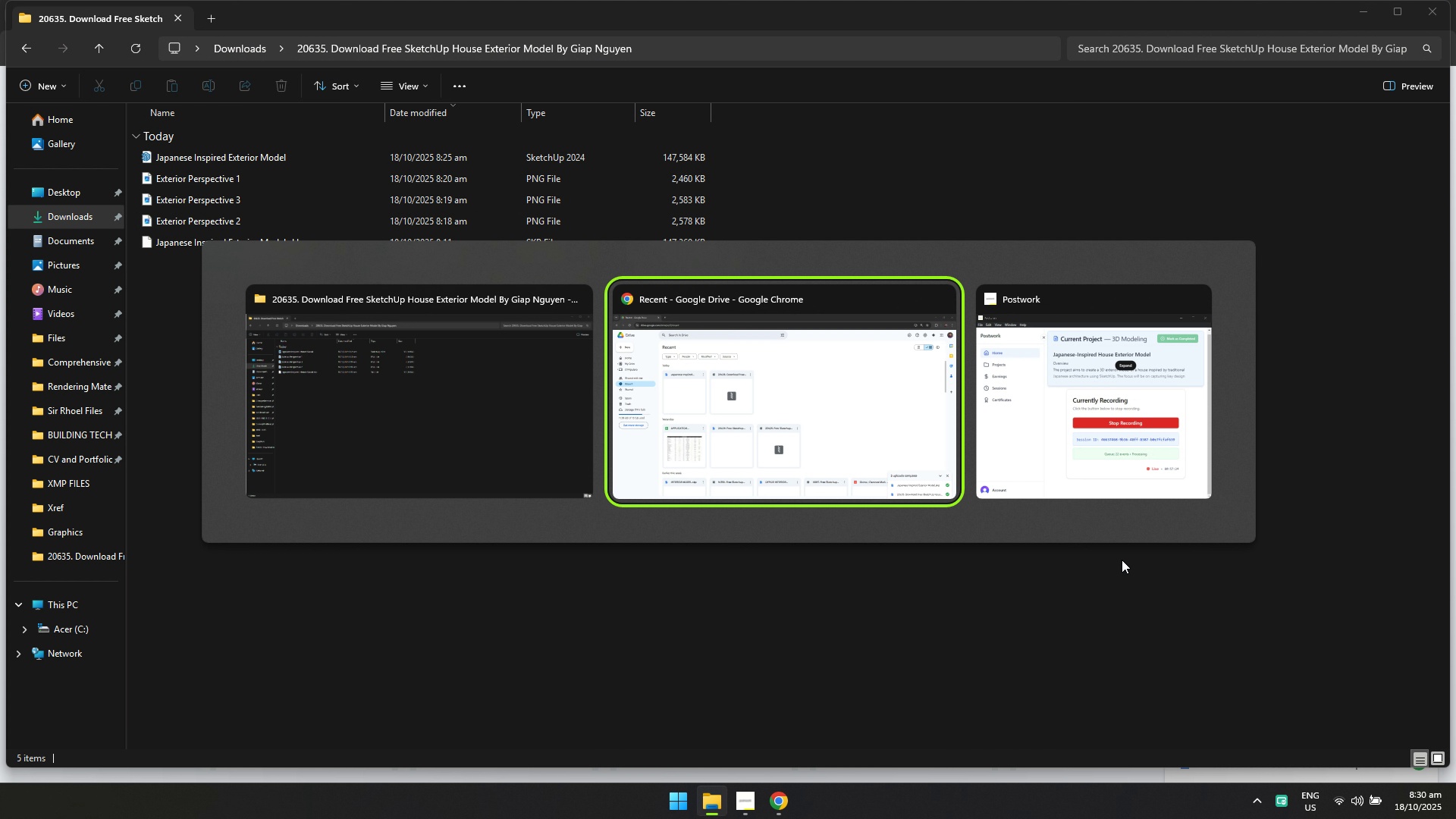 
key(Alt+Tab)
 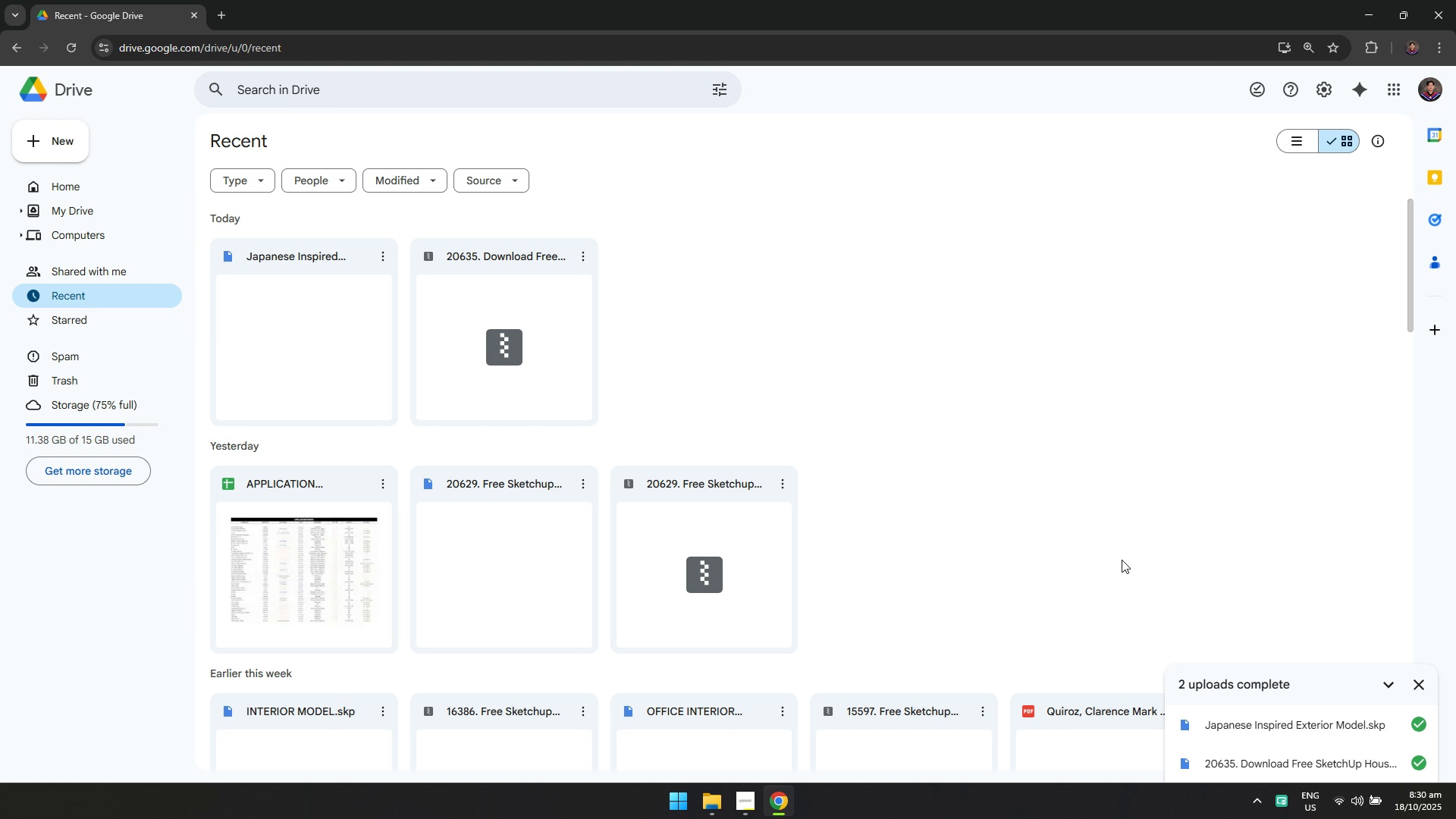 
key(Alt+AltLeft)
 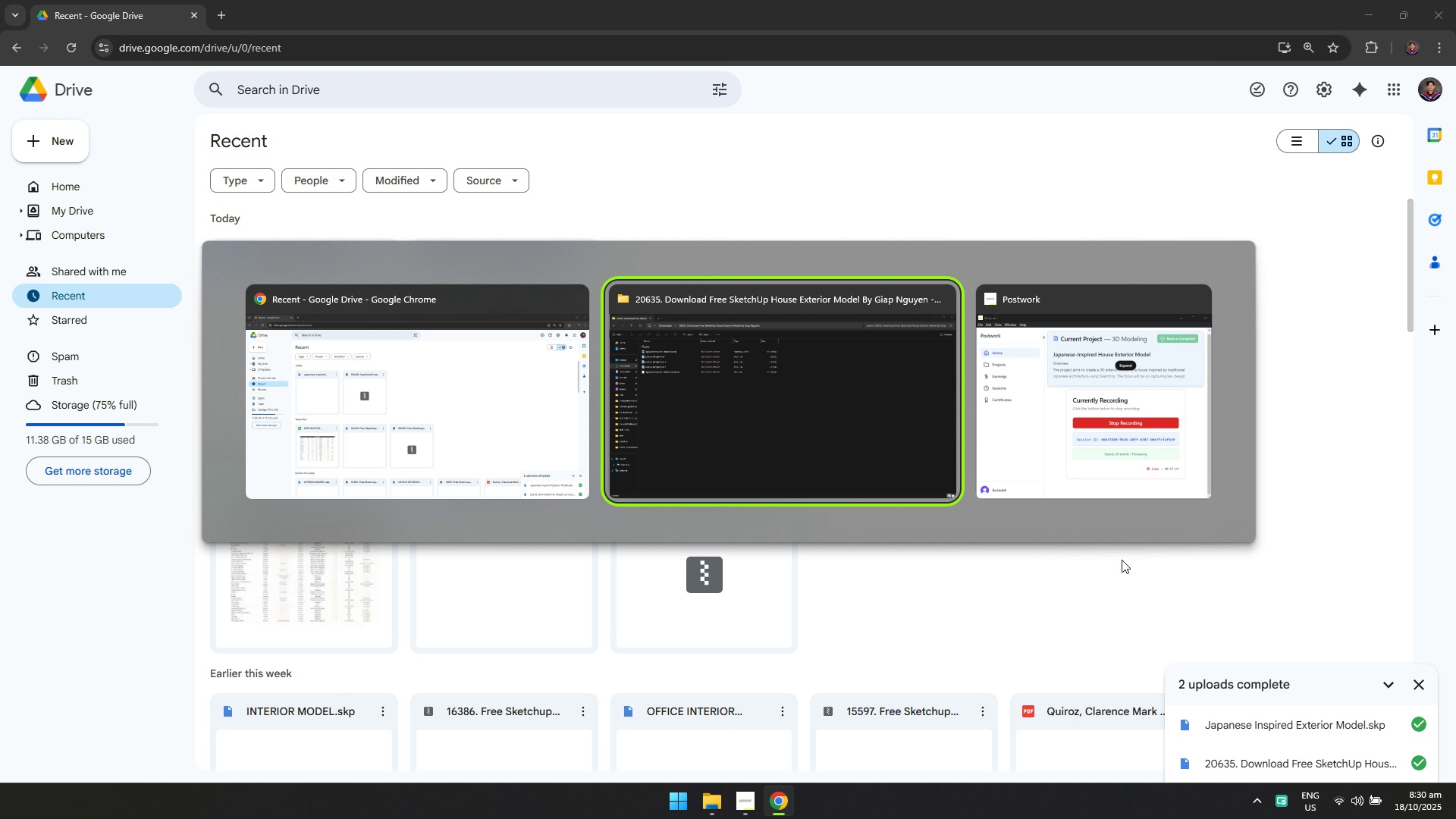 
key(Alt+Tab)
 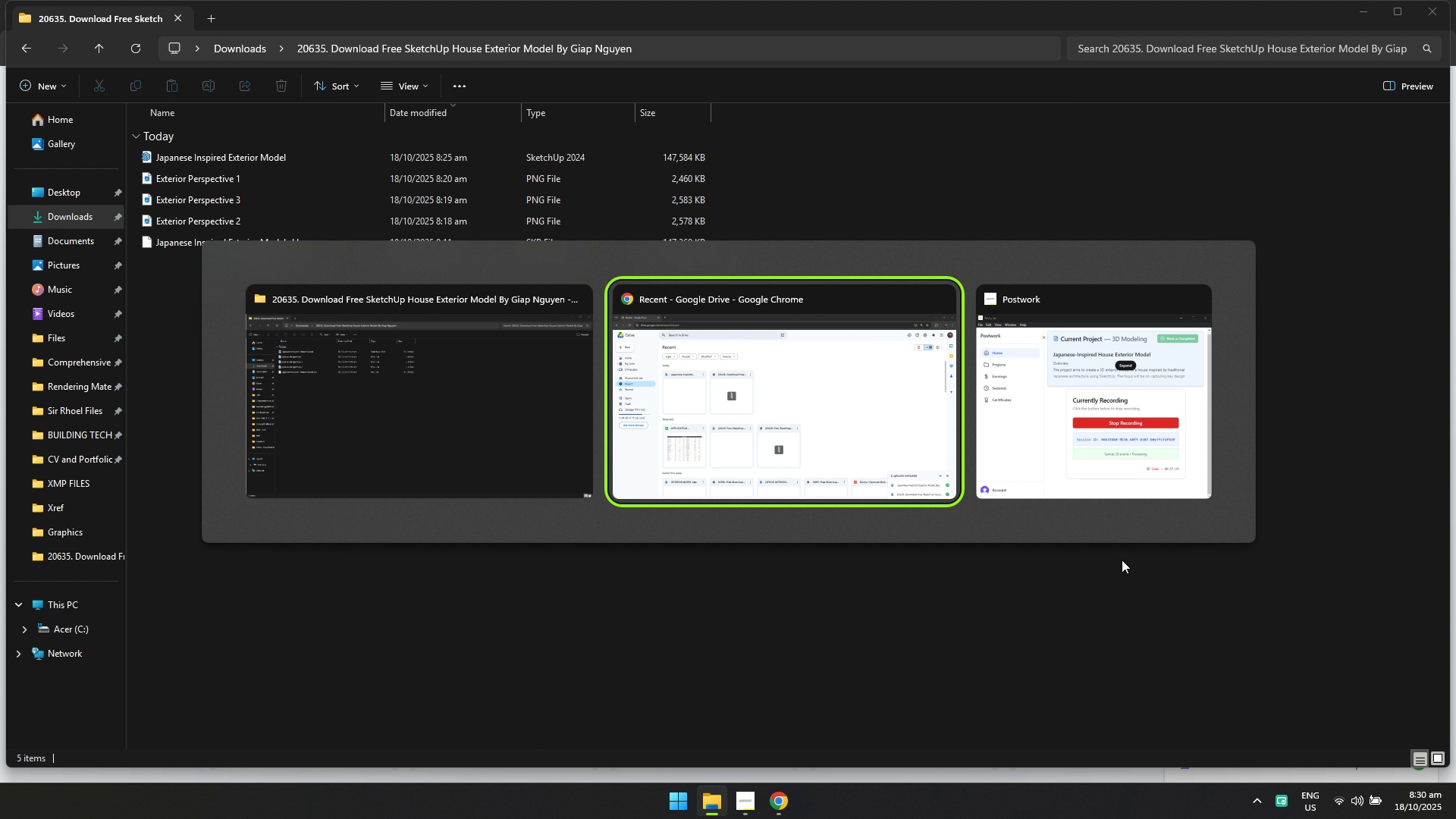 
key(Alt+AltLeft)
 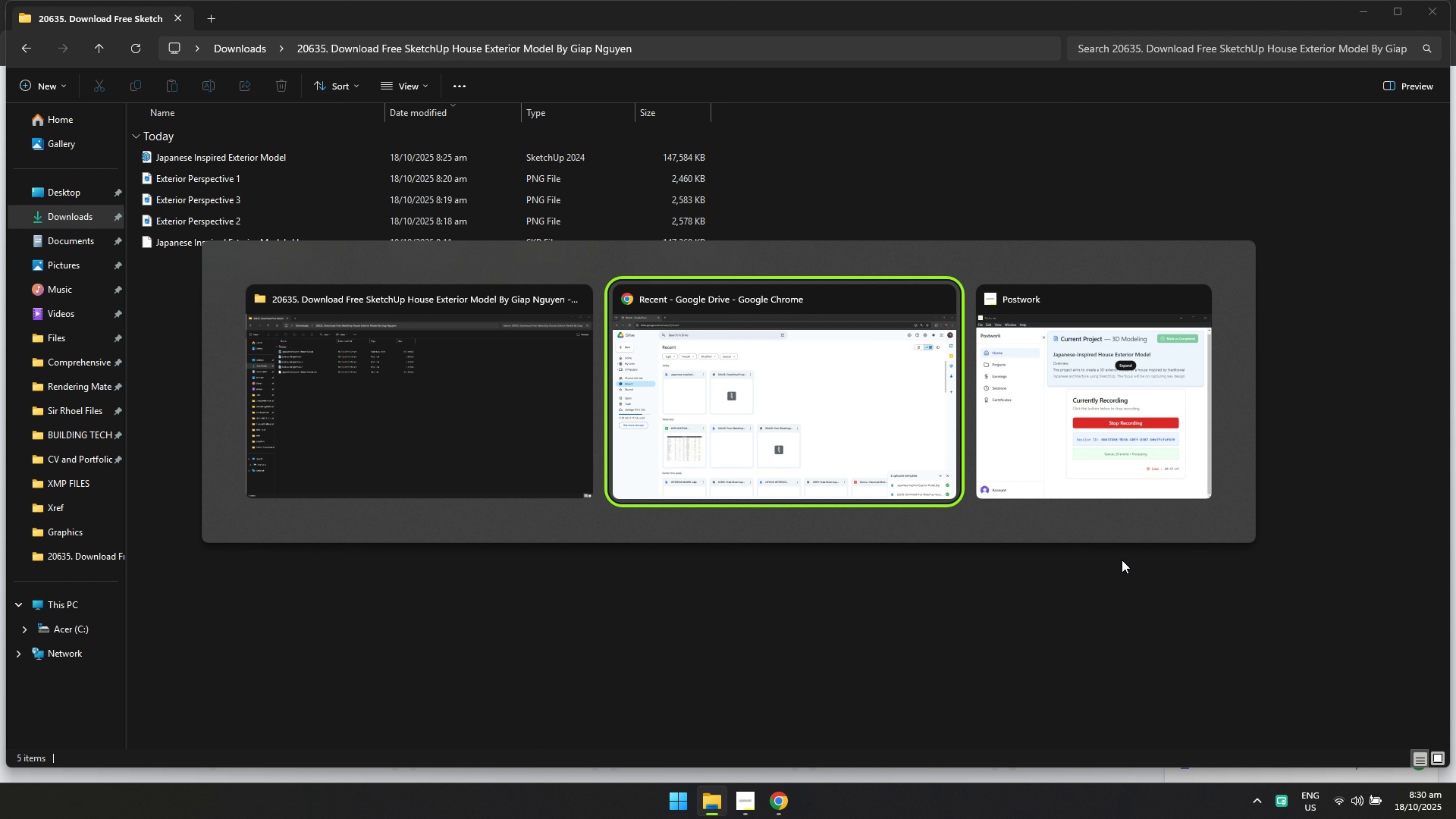 
key(Alt+Tab)
 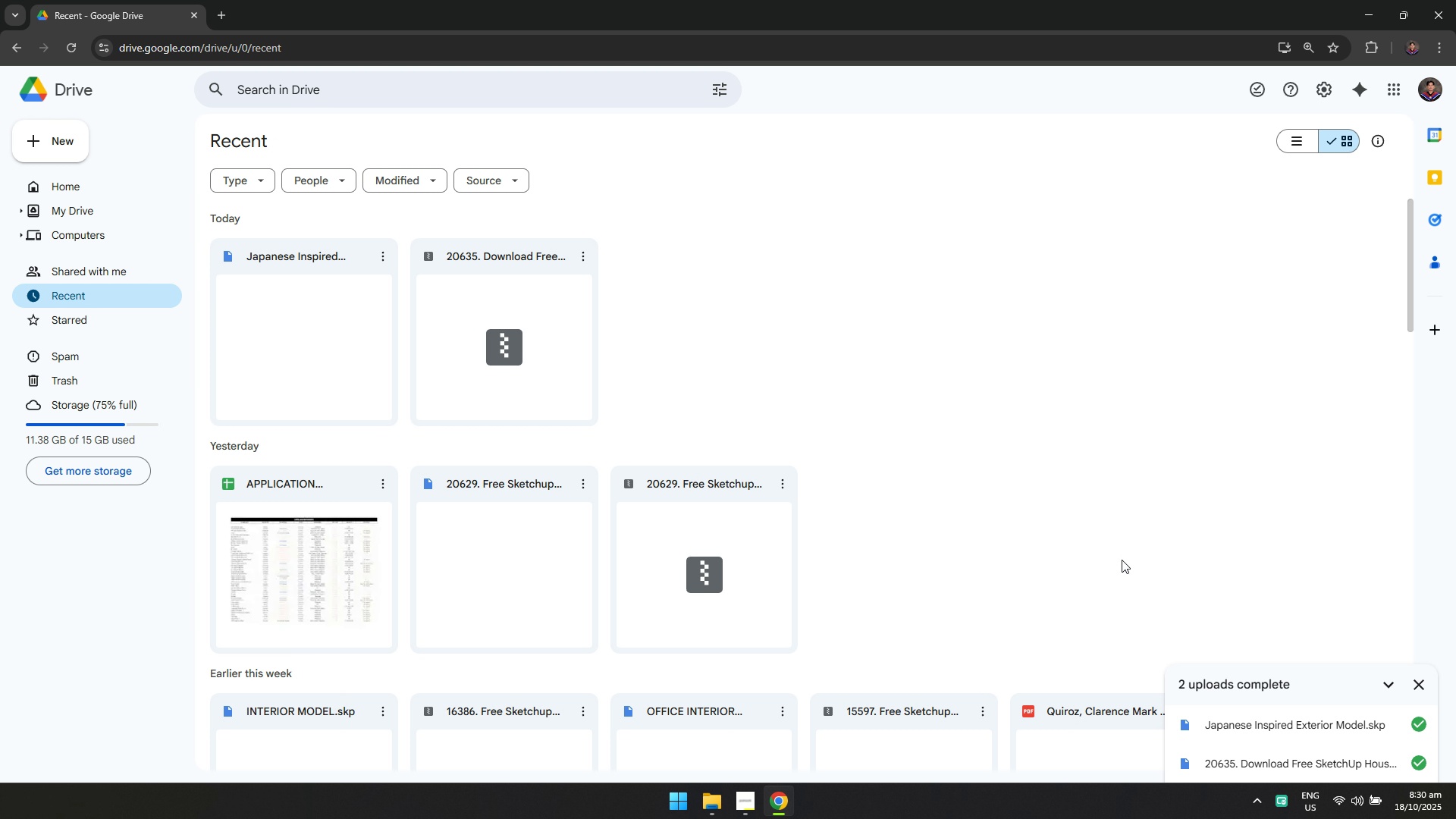 
key(Alt+AltLeft)
 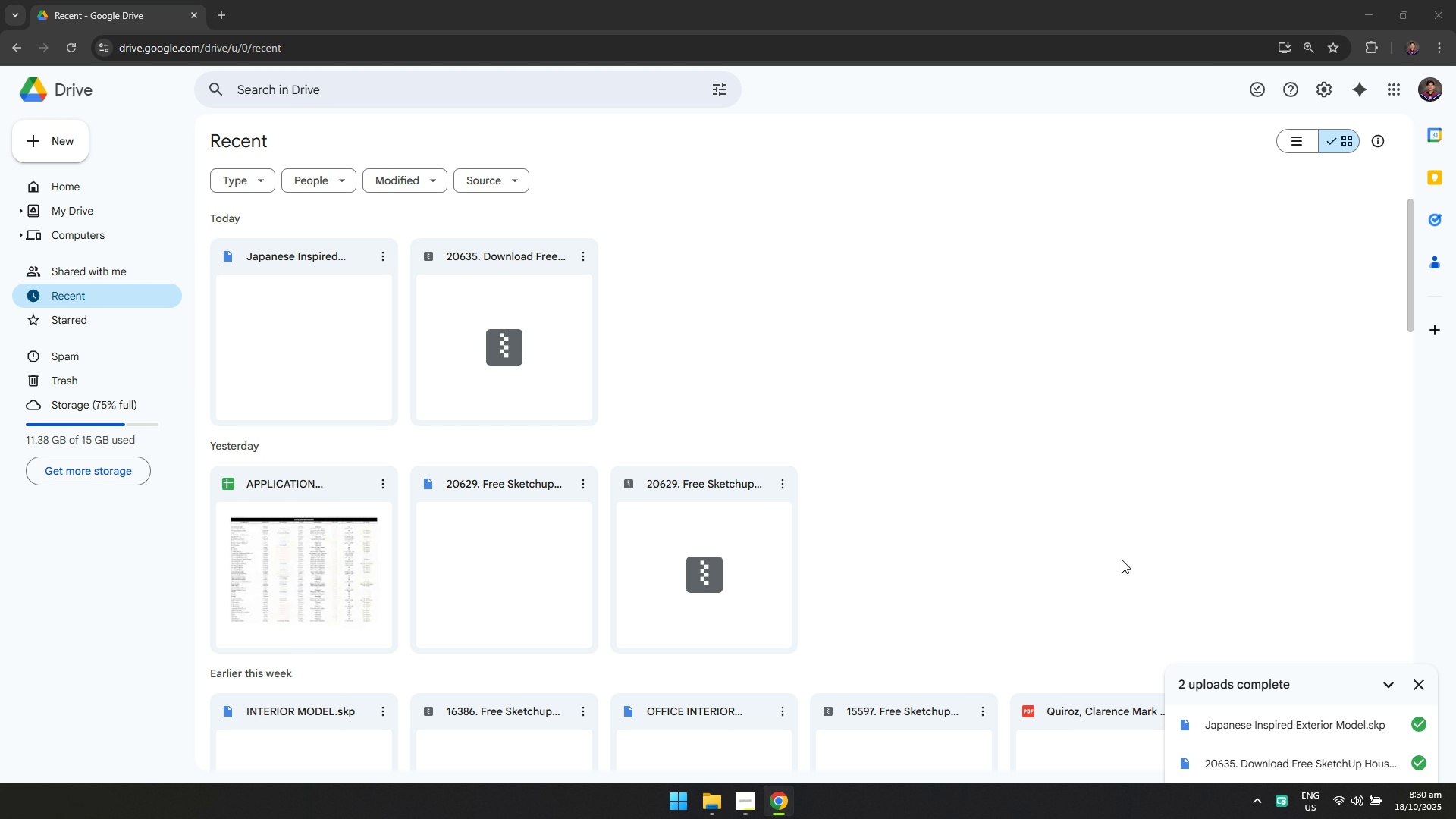 
key(Alt+Tab)
 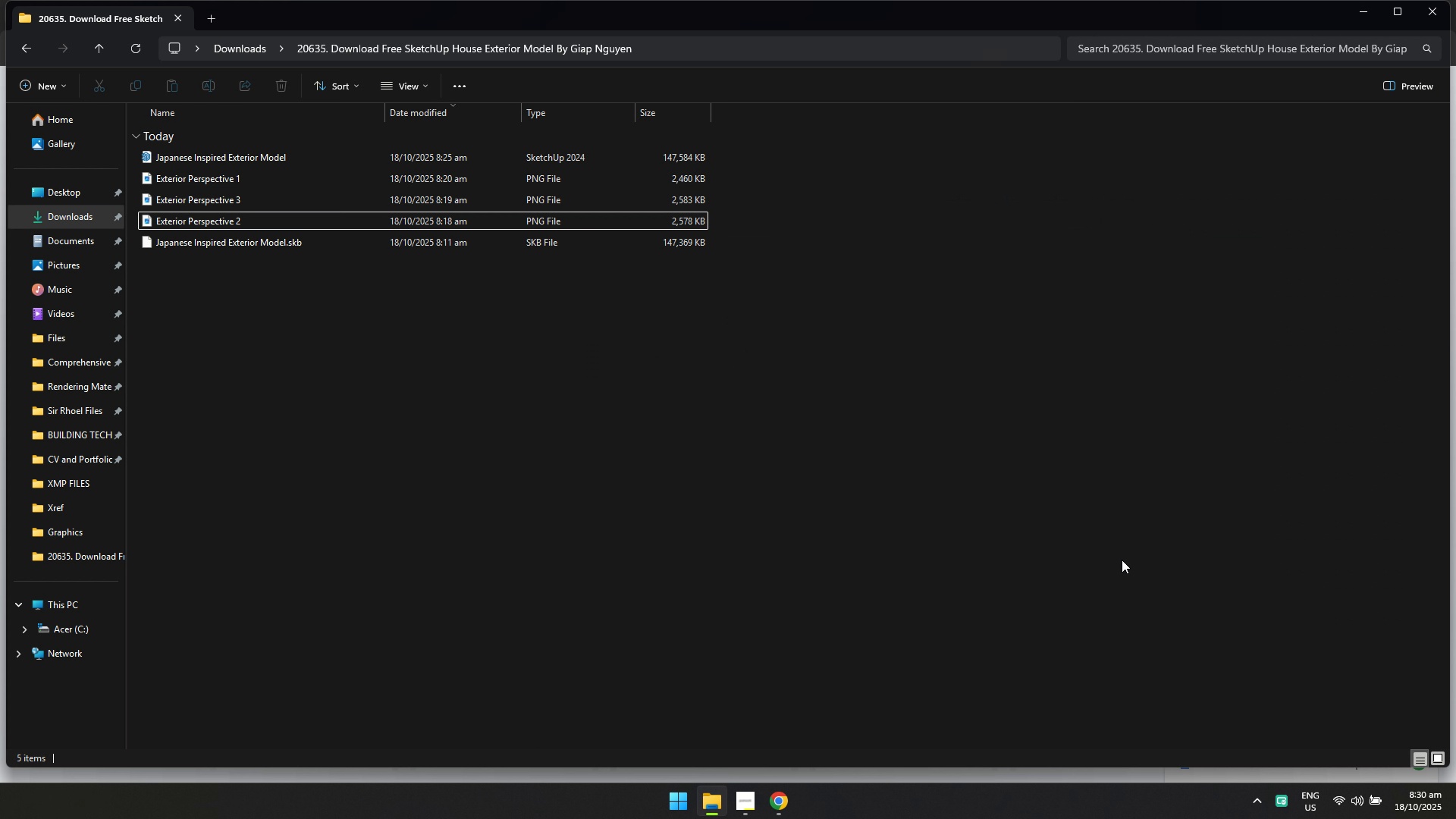 
key(Alt+AltLeft)
 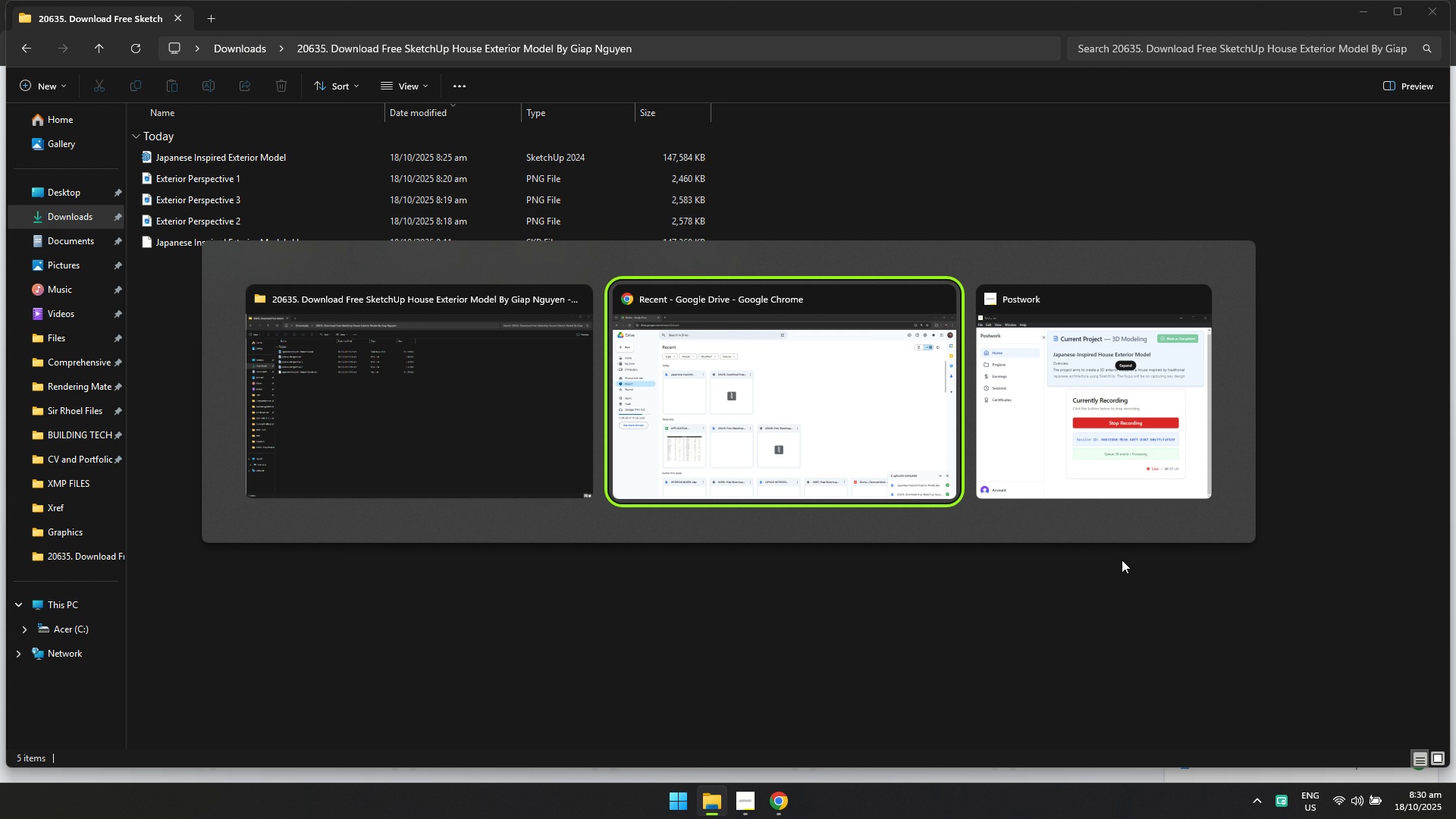 
key(Alt+Tab)
 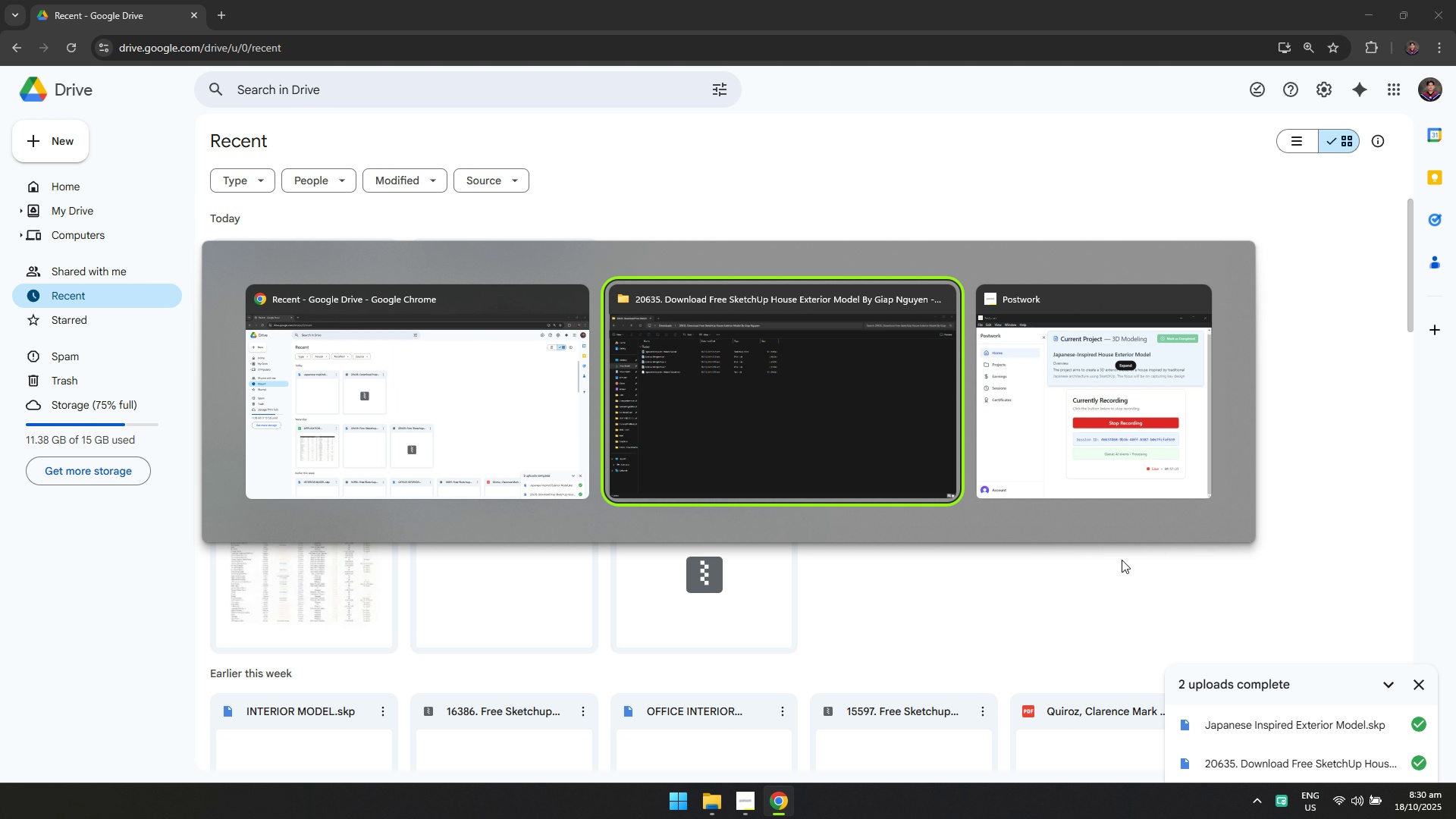 
key(Alt+AltLeft)
 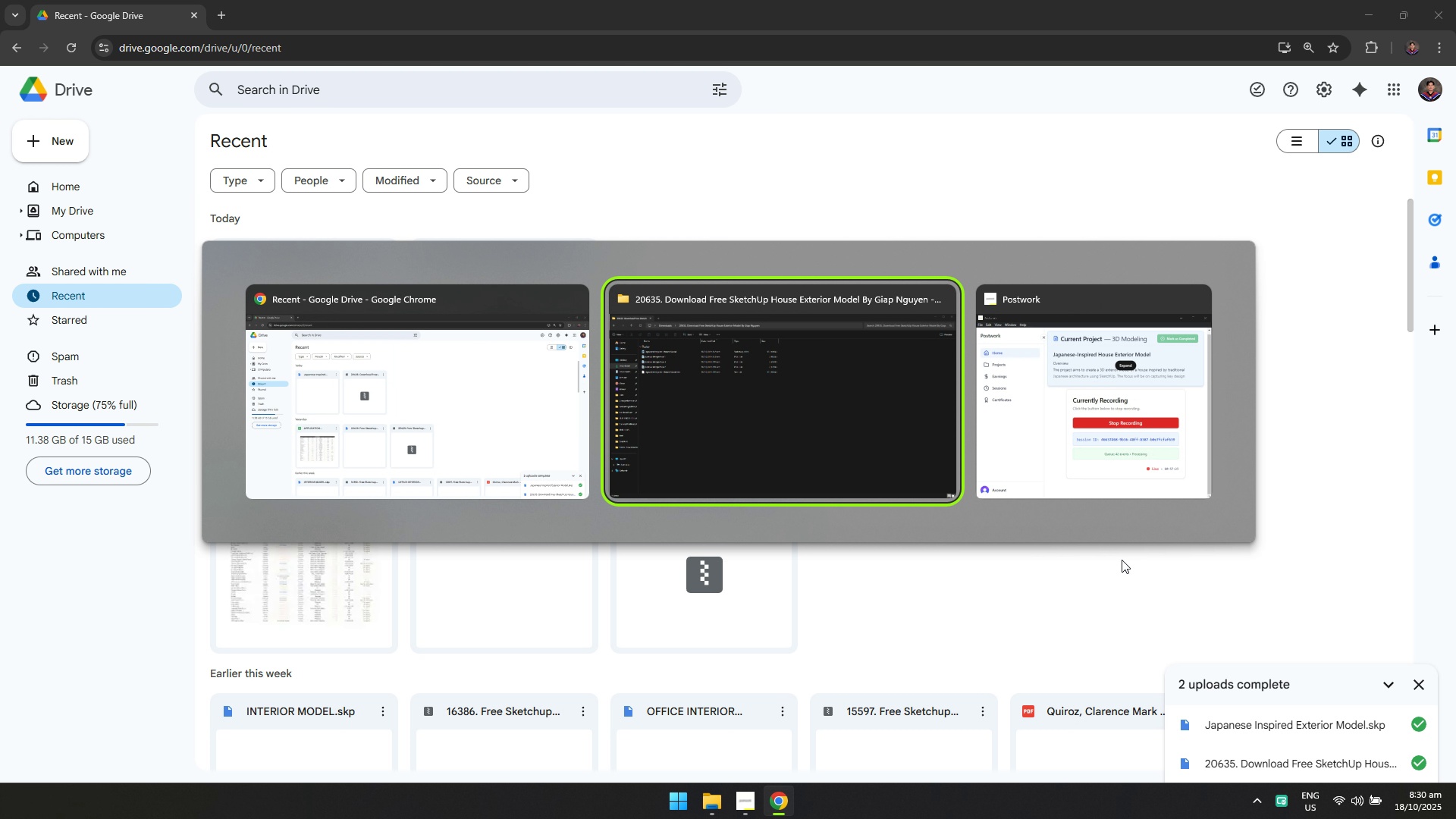 
key(Alt+Tab)
 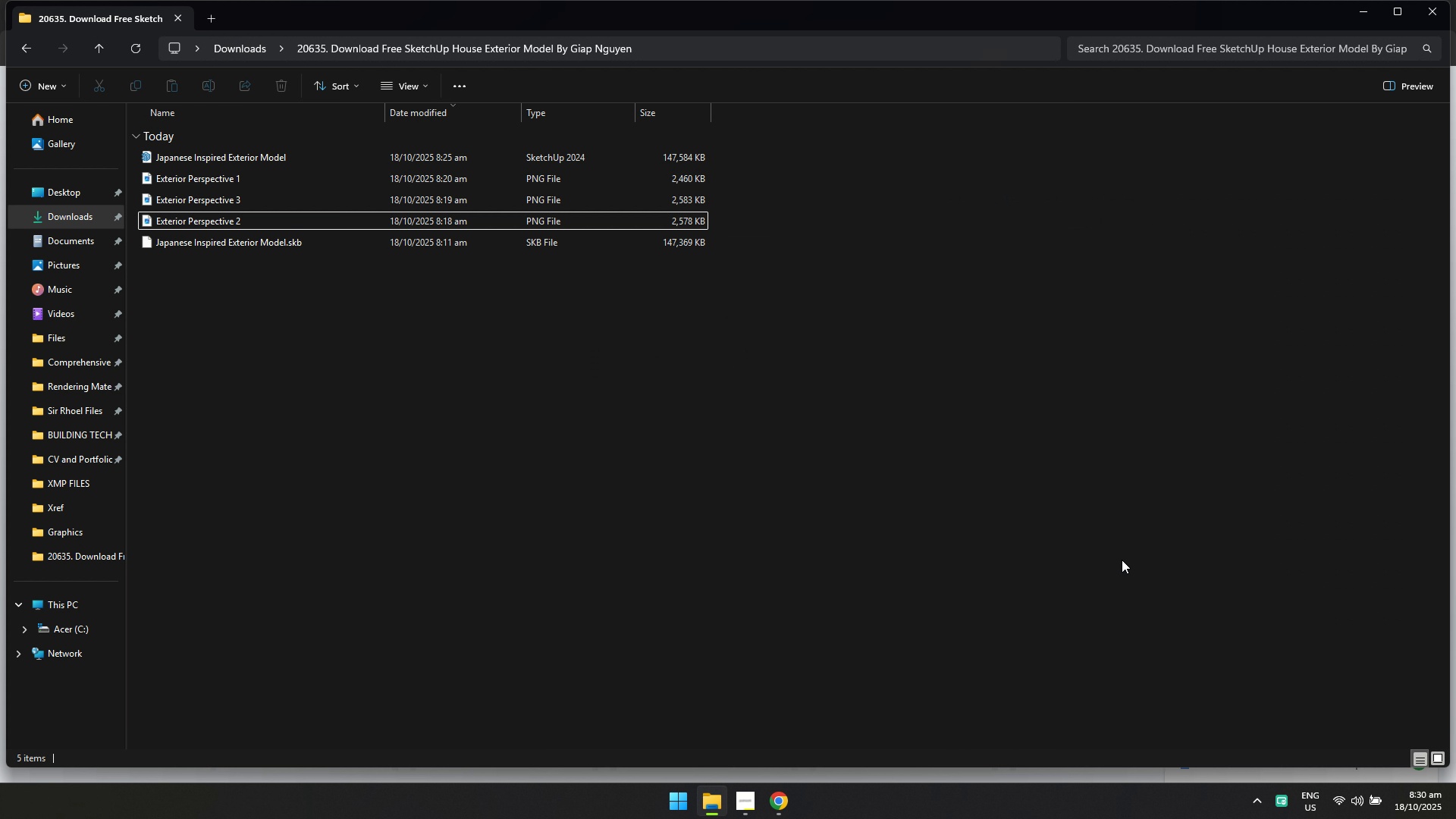 
key(Alt+AltLeft)
 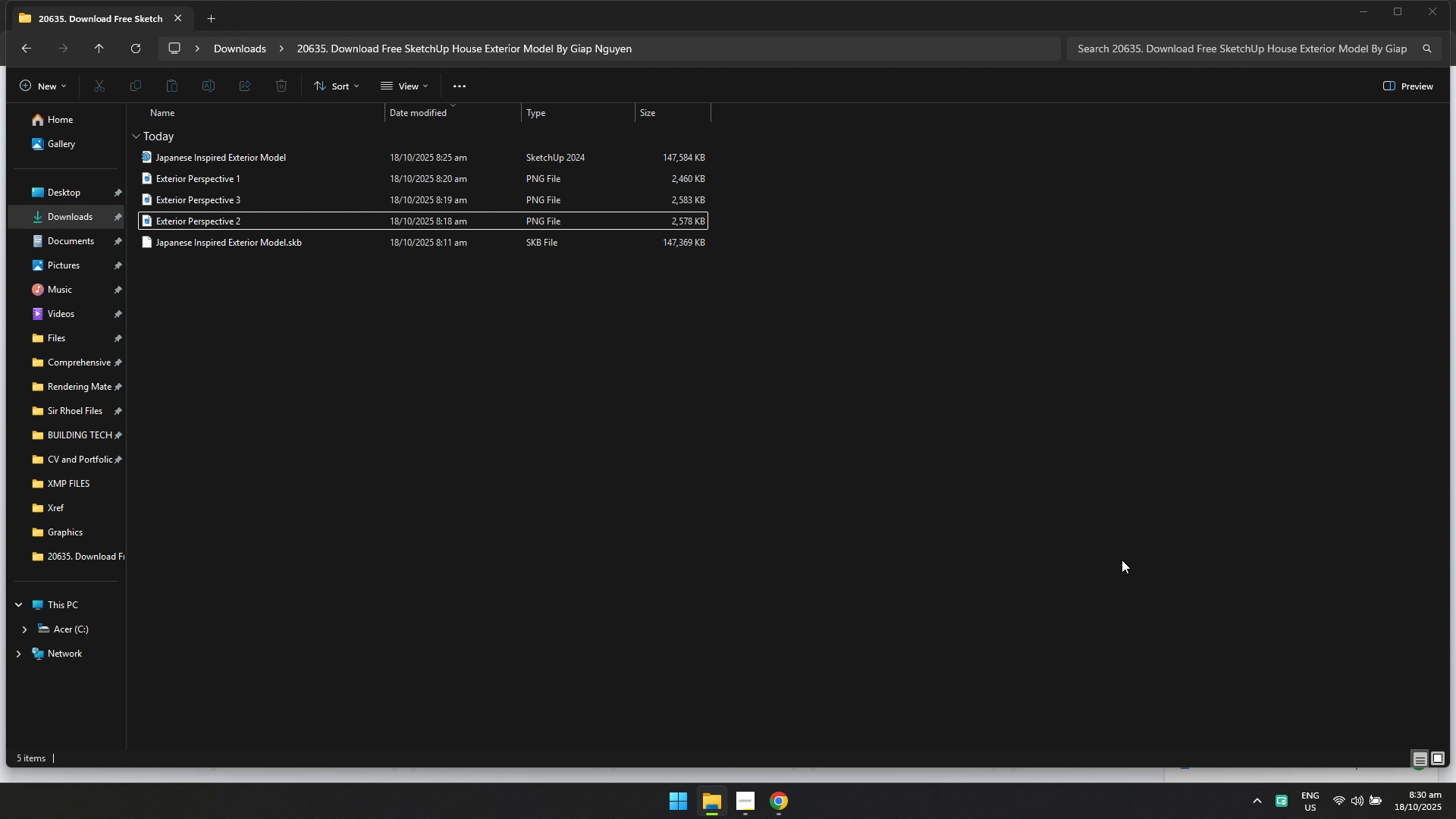 
key(Alt+Tab)
 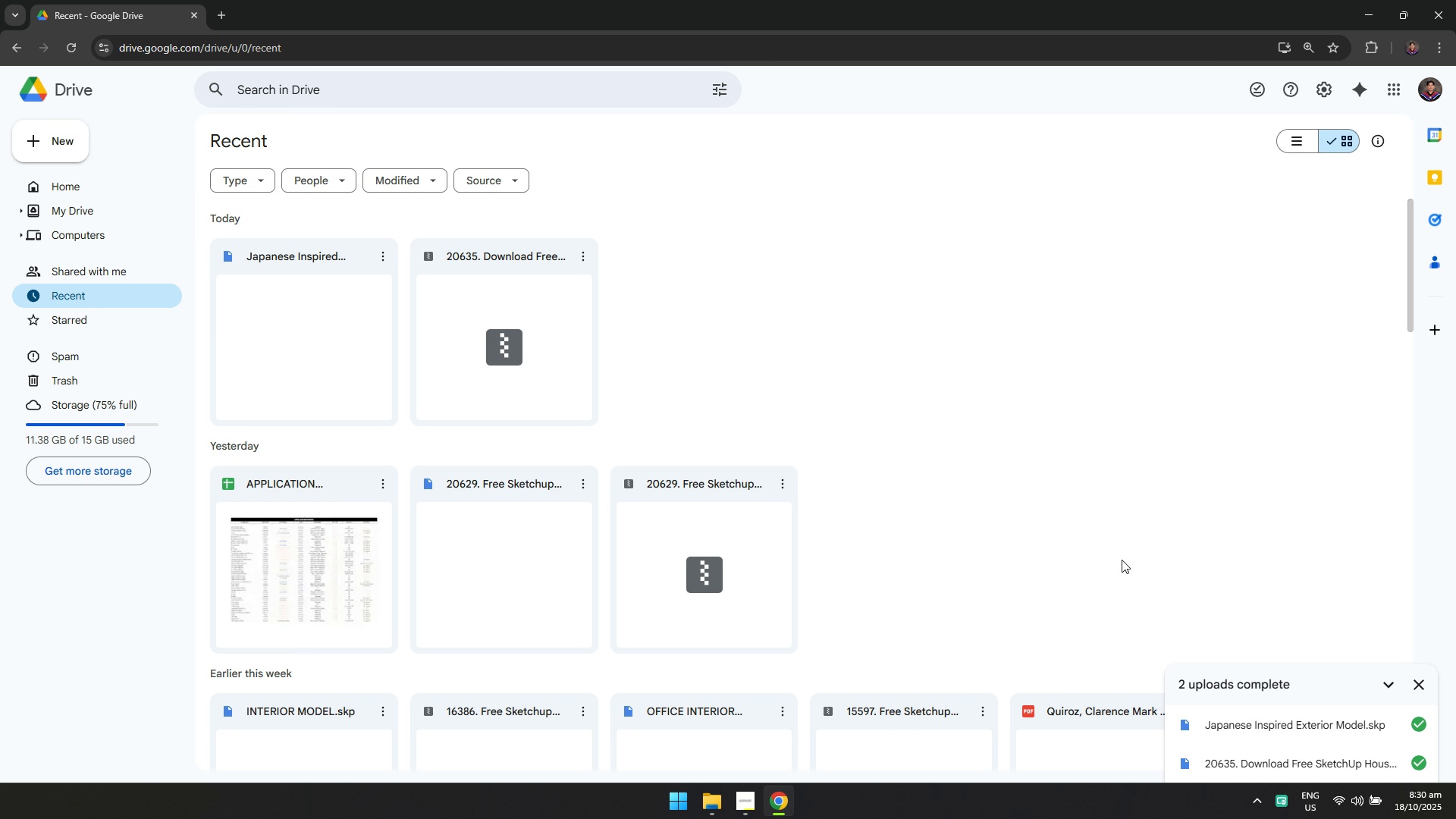 
key(Alt+AltLeft)
 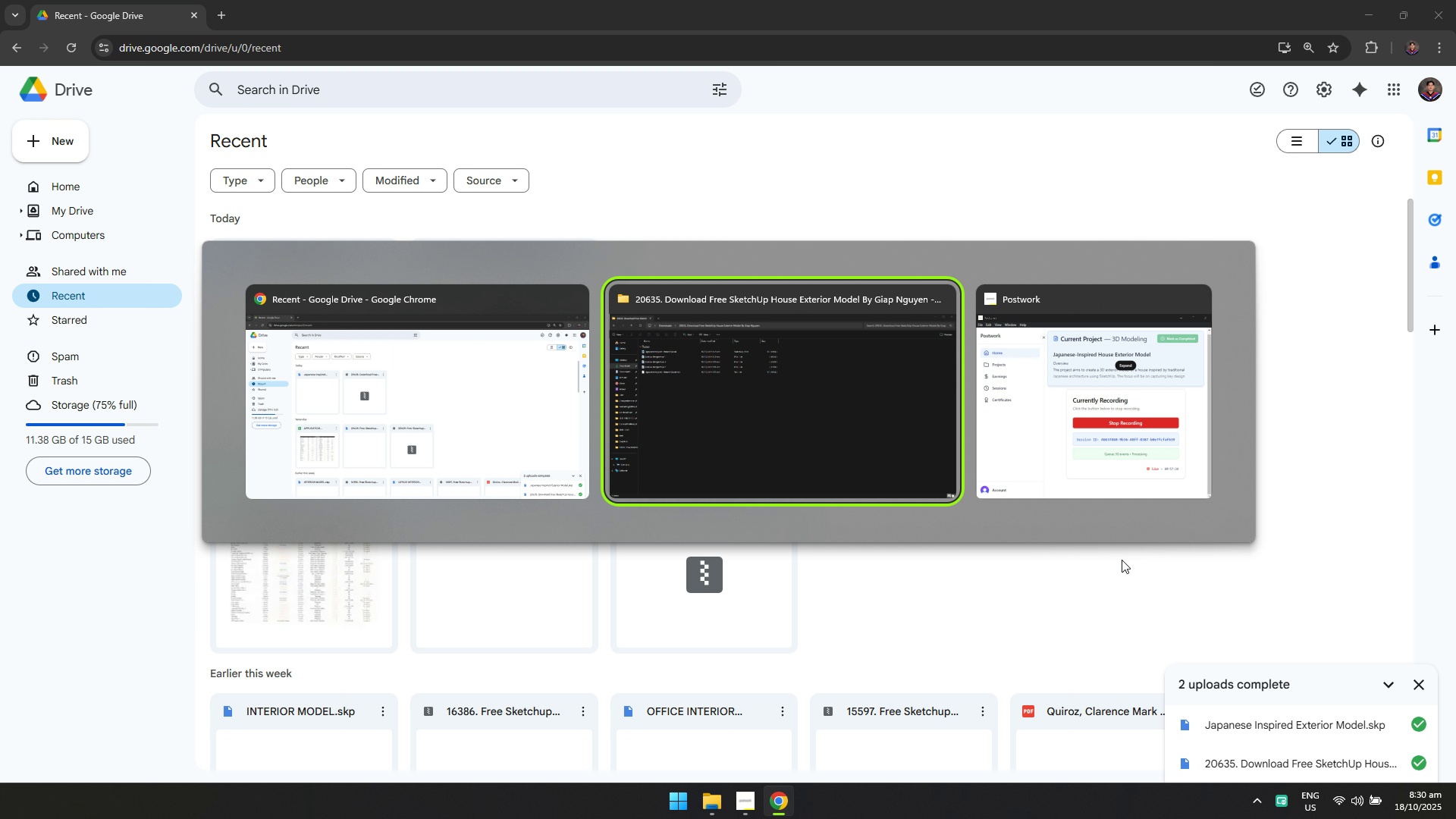 
key(Alt+Tab)
 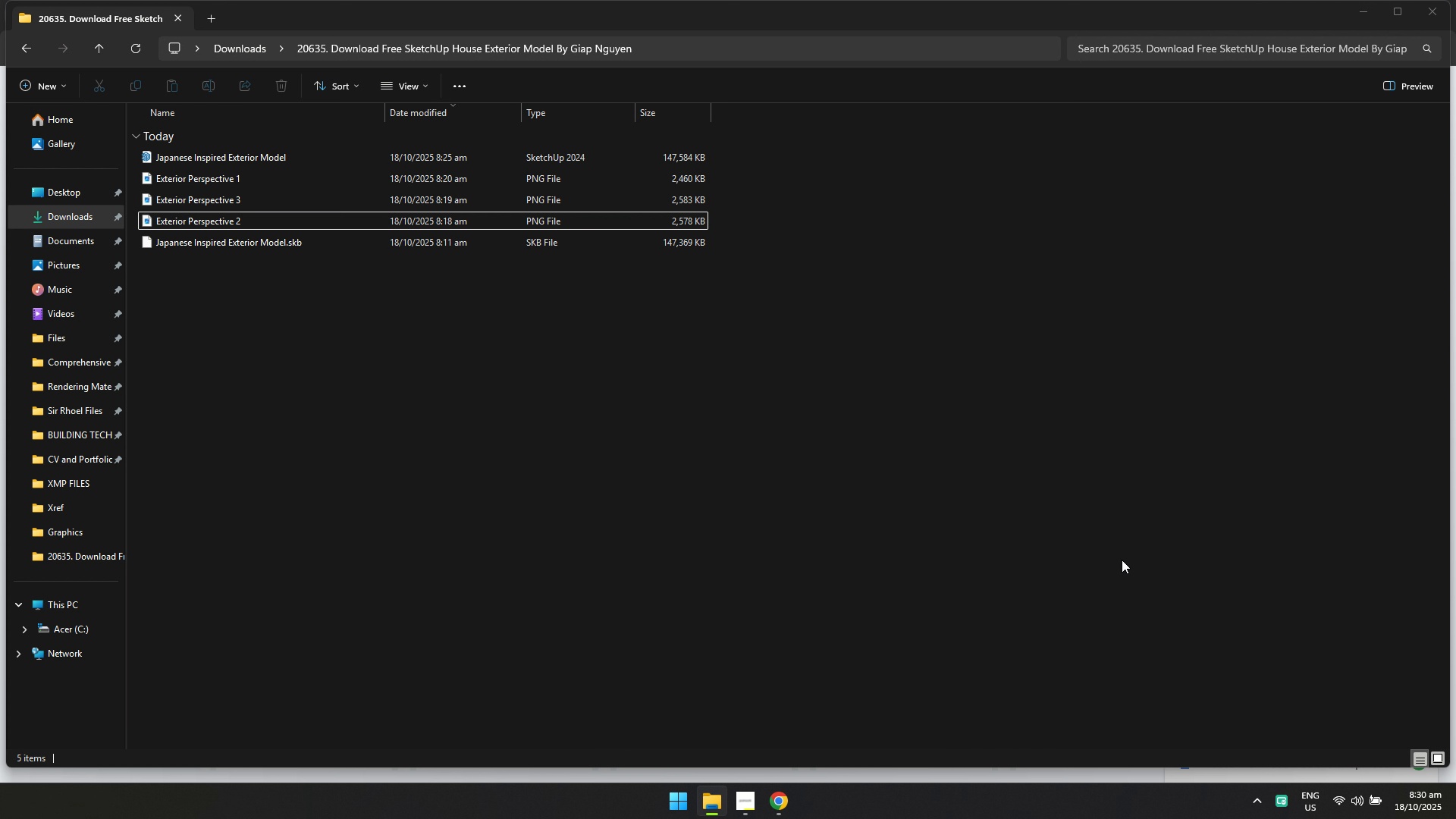 
key(Alt+AltLeft)
 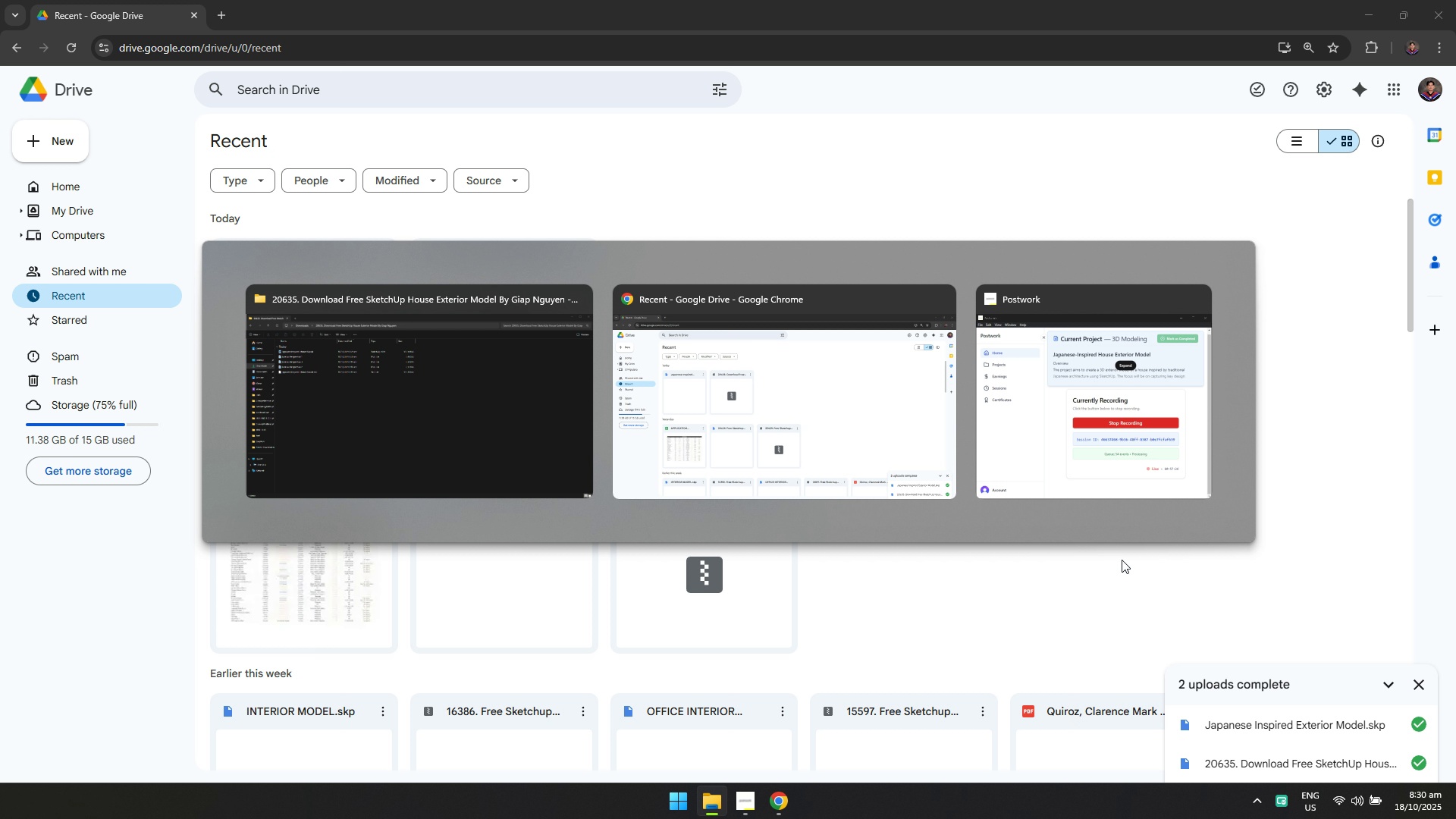 
key(Alt+Tab)
 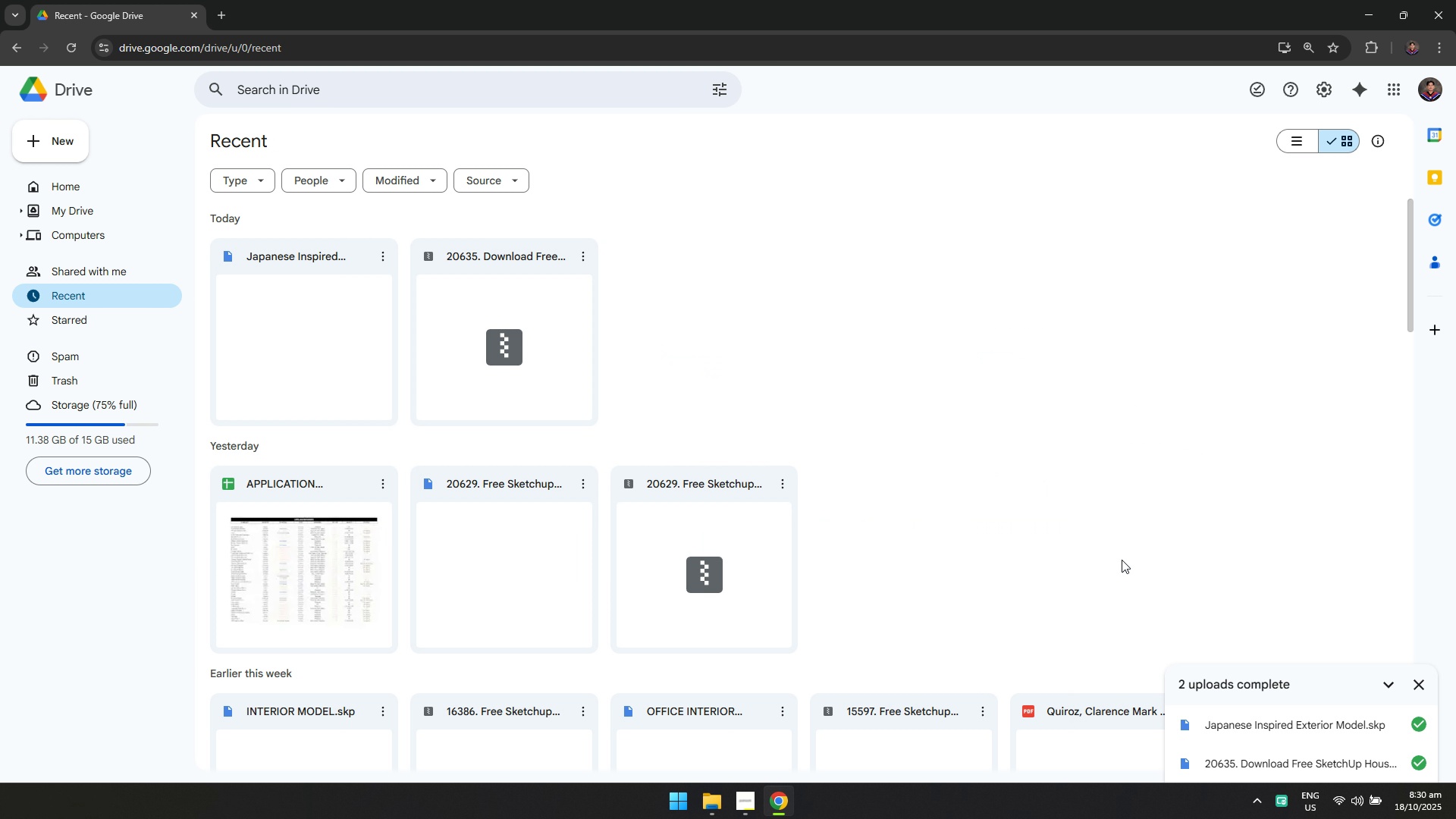 
key(Alt+AltLeft)
 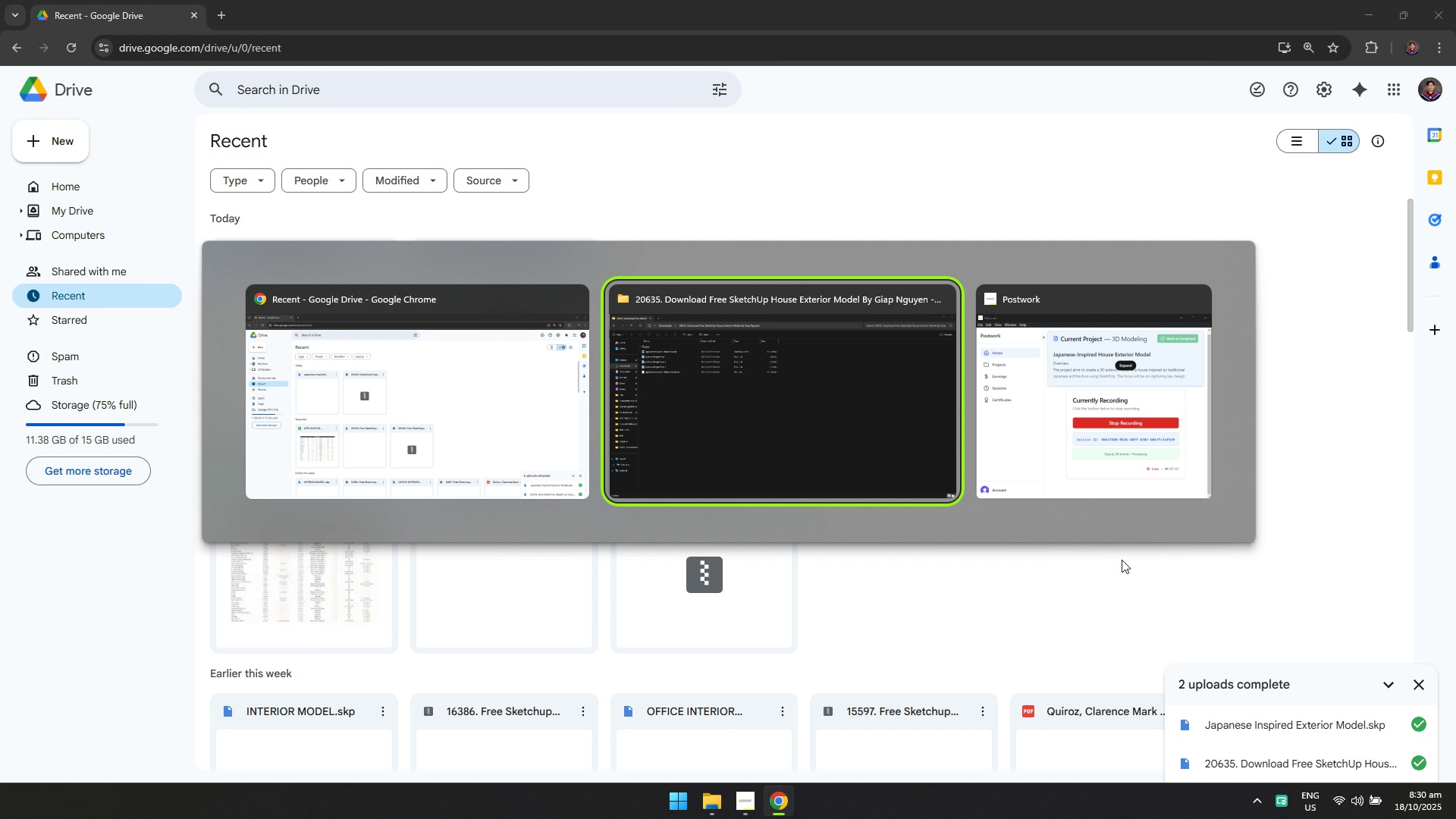 
key(Alt+Tab)
 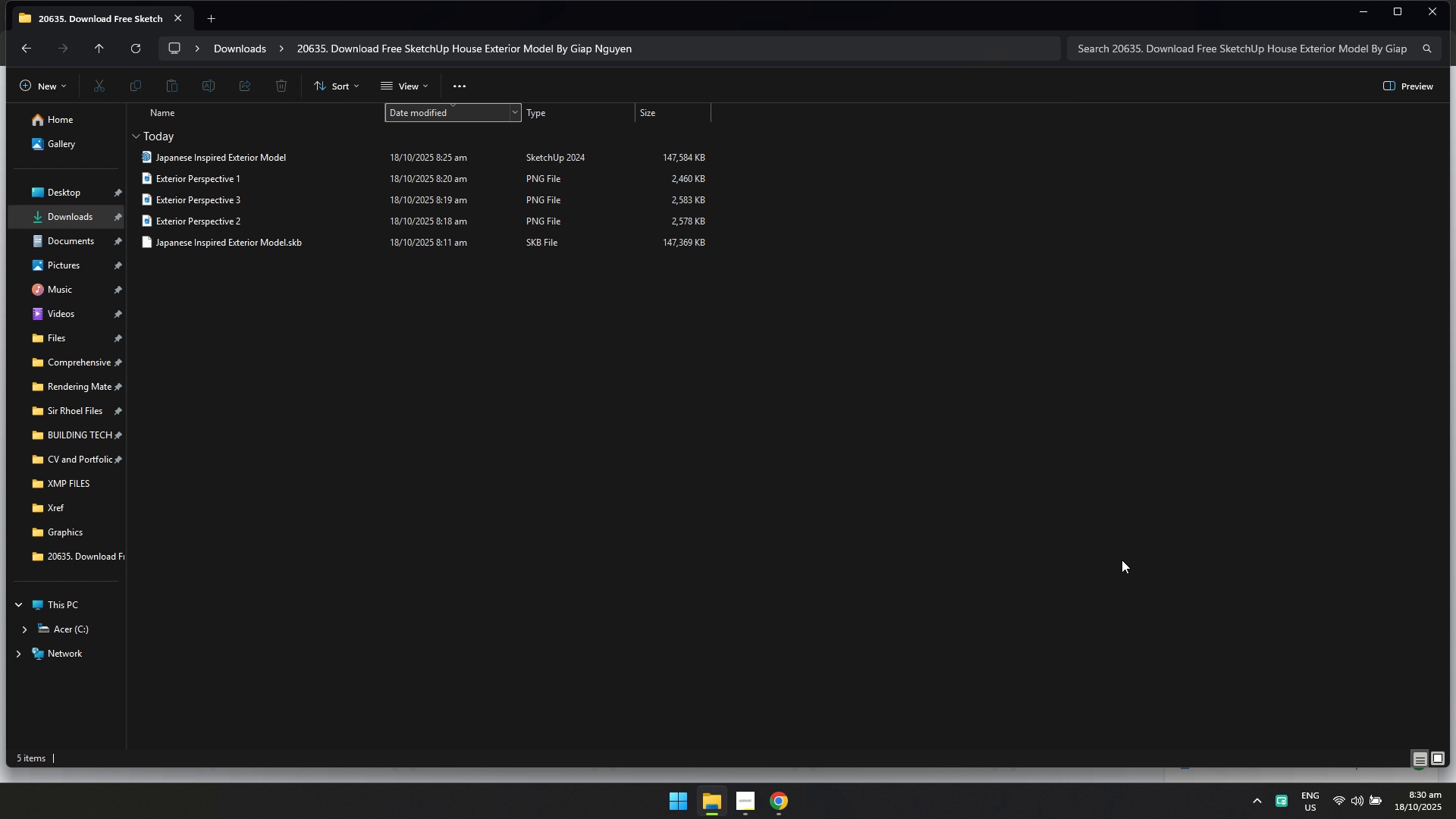 
key(Tab)
 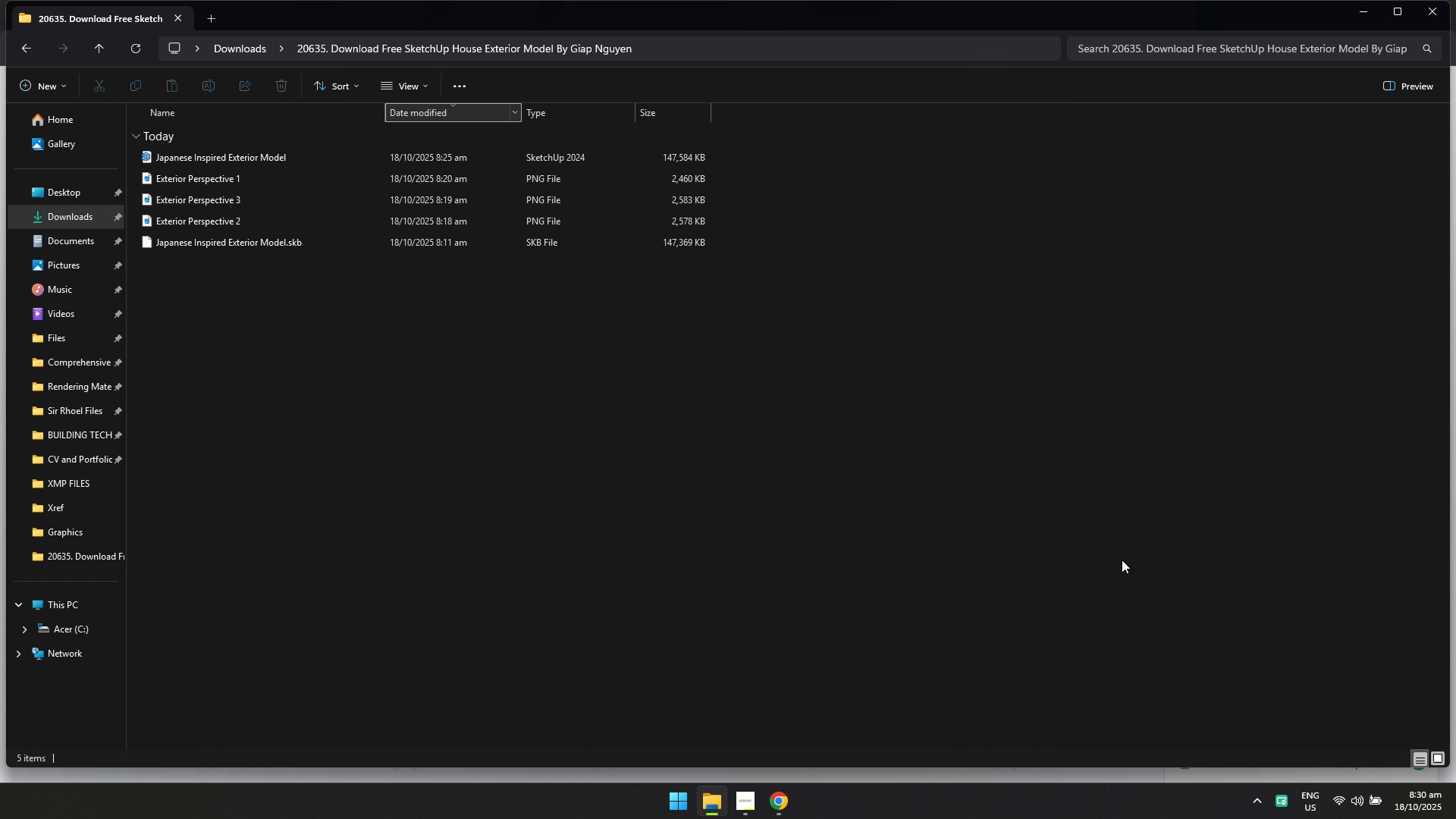 
key(Alt+AltLeft)
 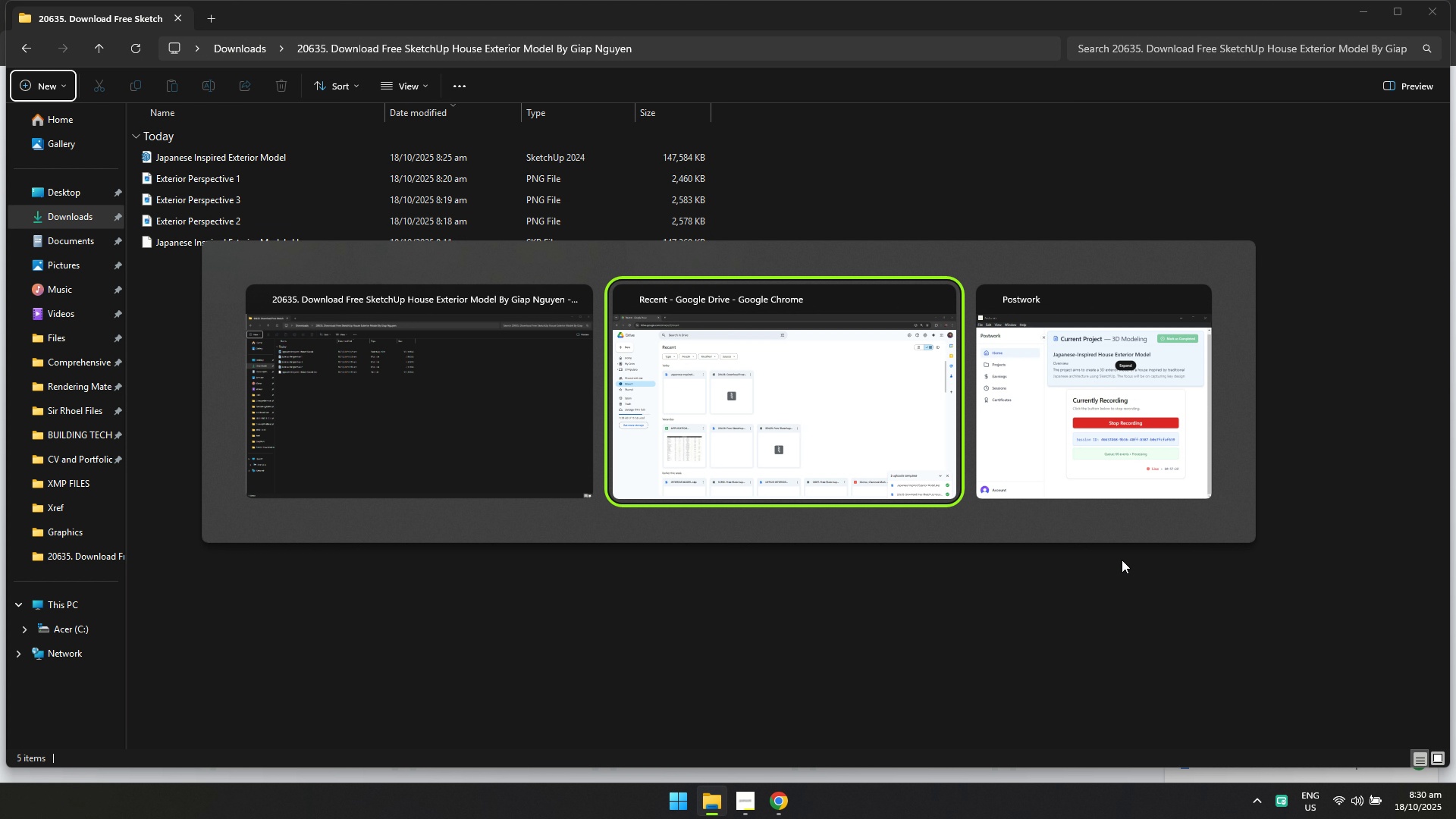 
key(Alt+AltLeft)
 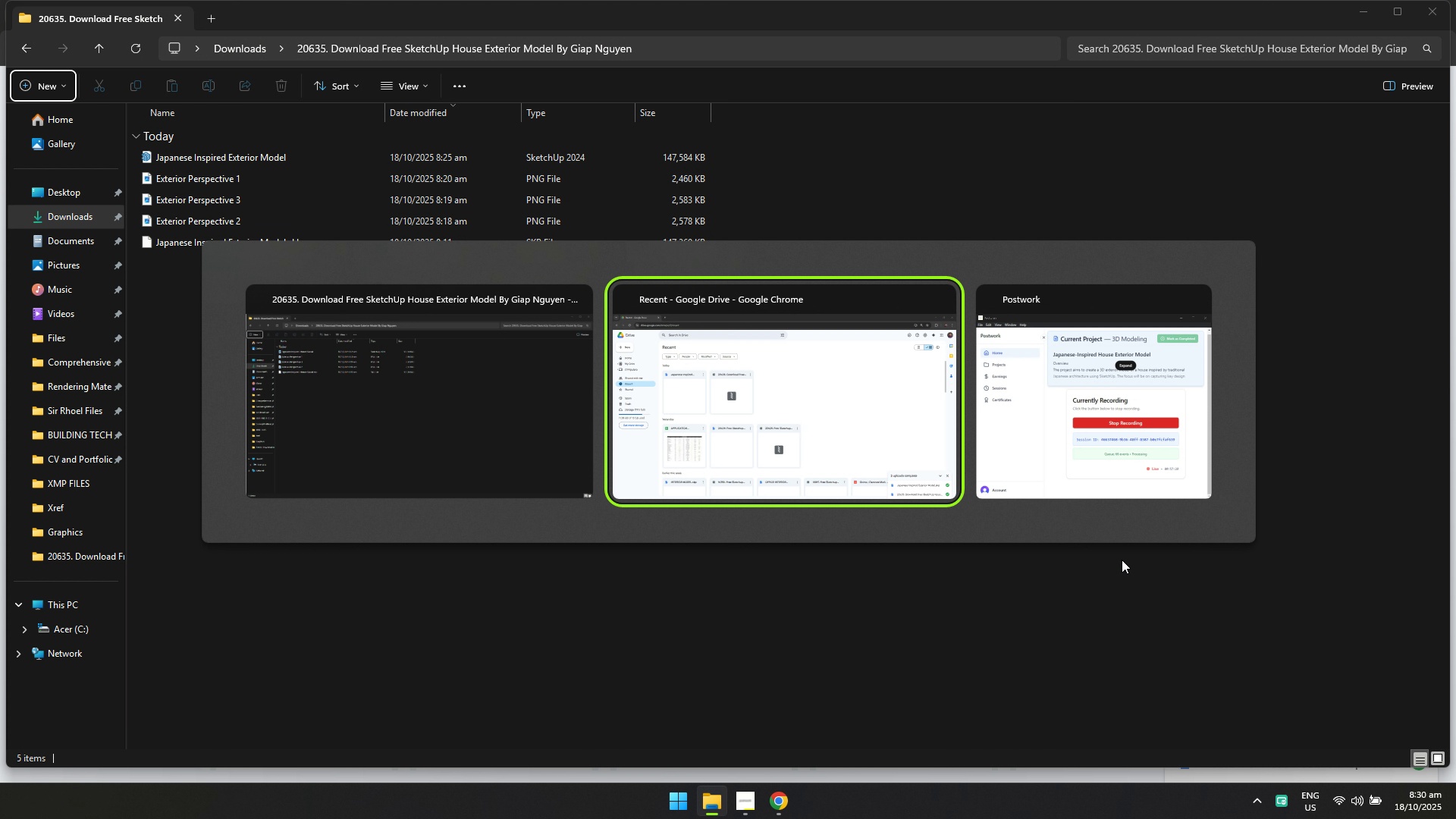 
key(Alt+Tab)
 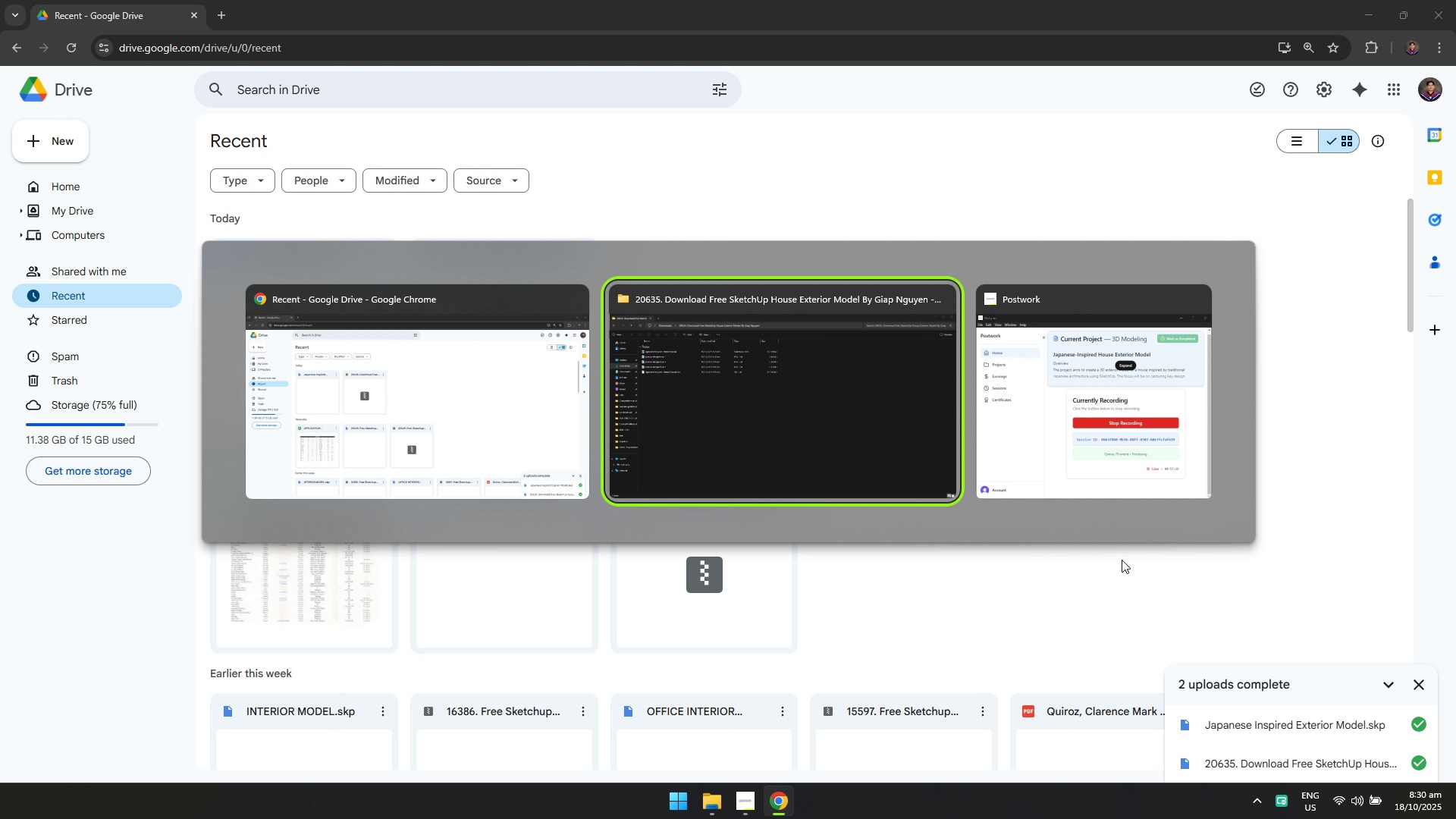 
key(Alt+Tab)
 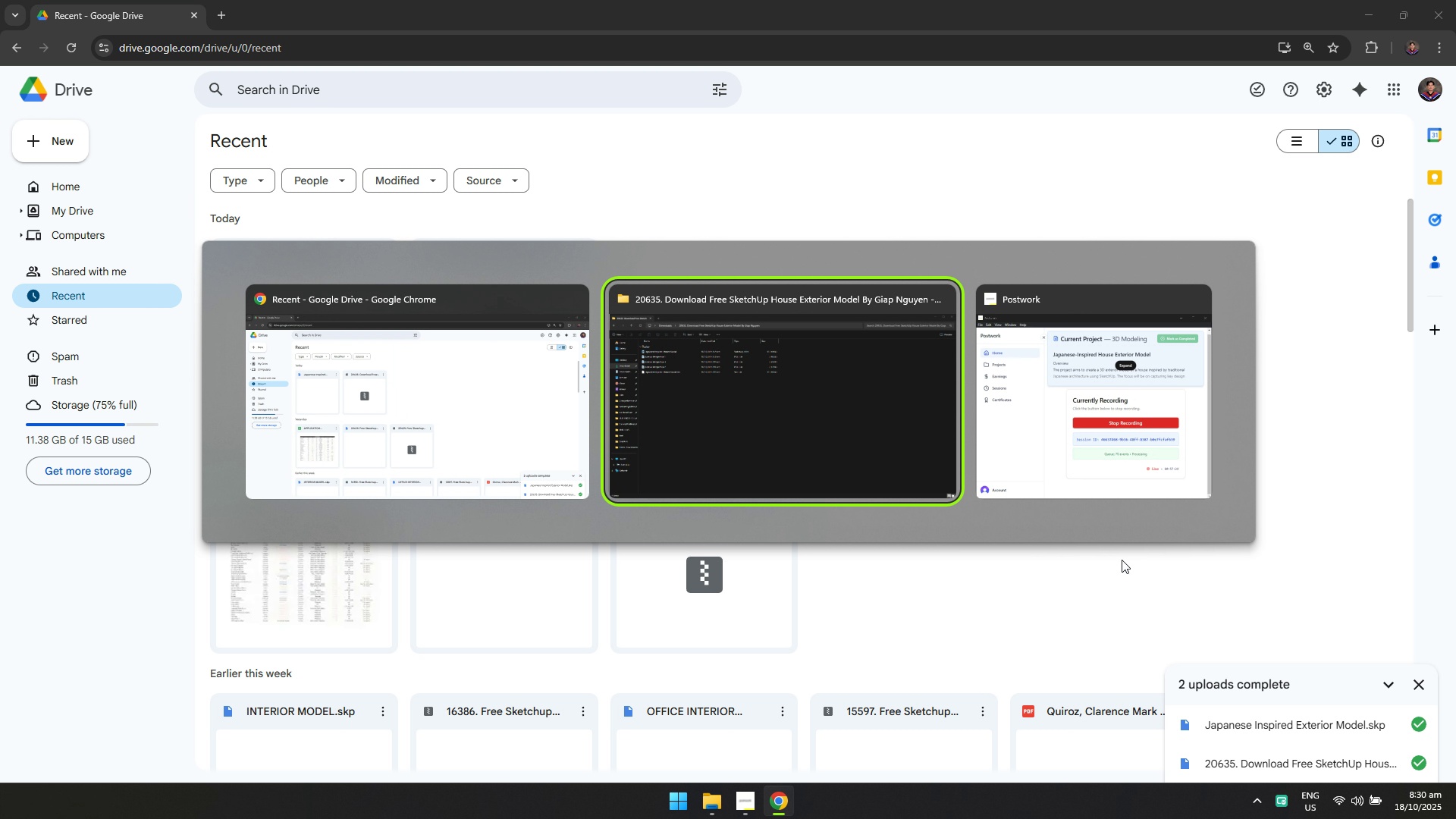 
key(Alt+Tab)